 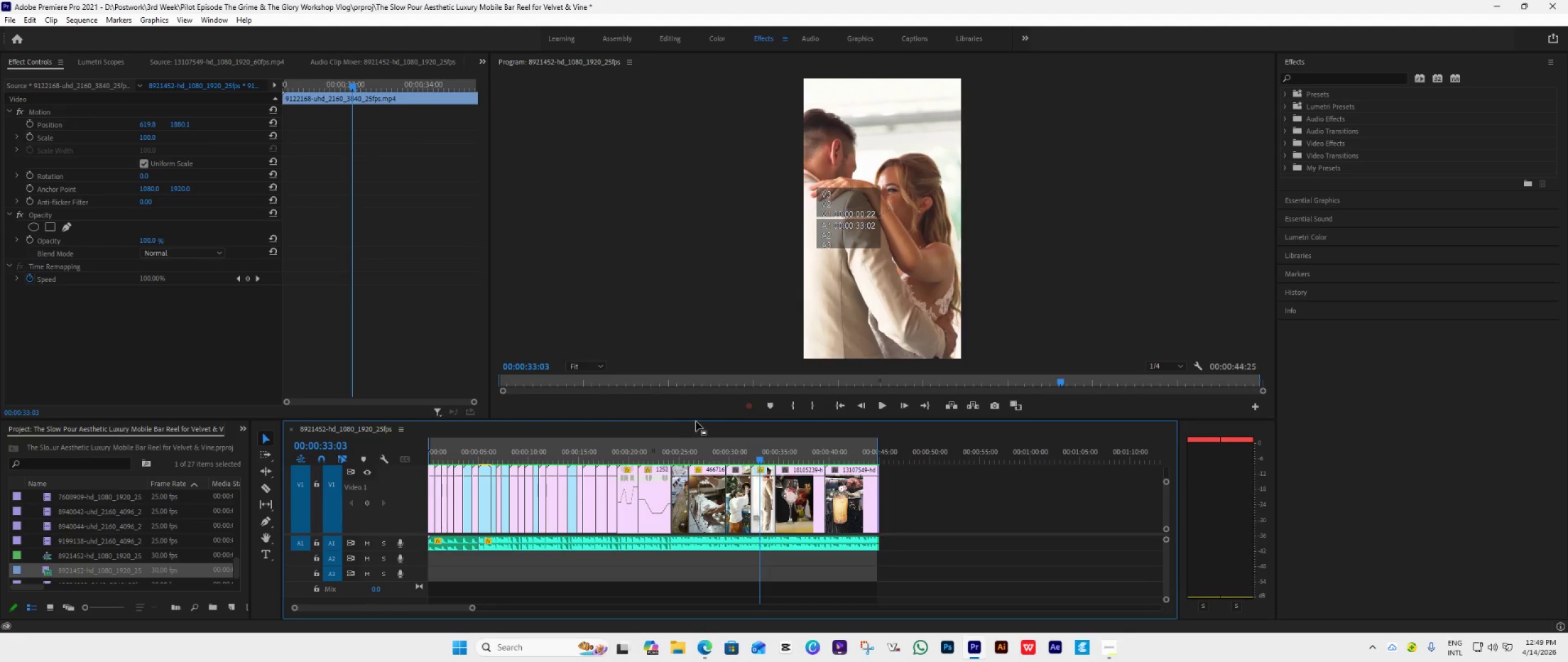 
scroll: coordinate [636, 505], scroll_direction: up, amount: 6.0
 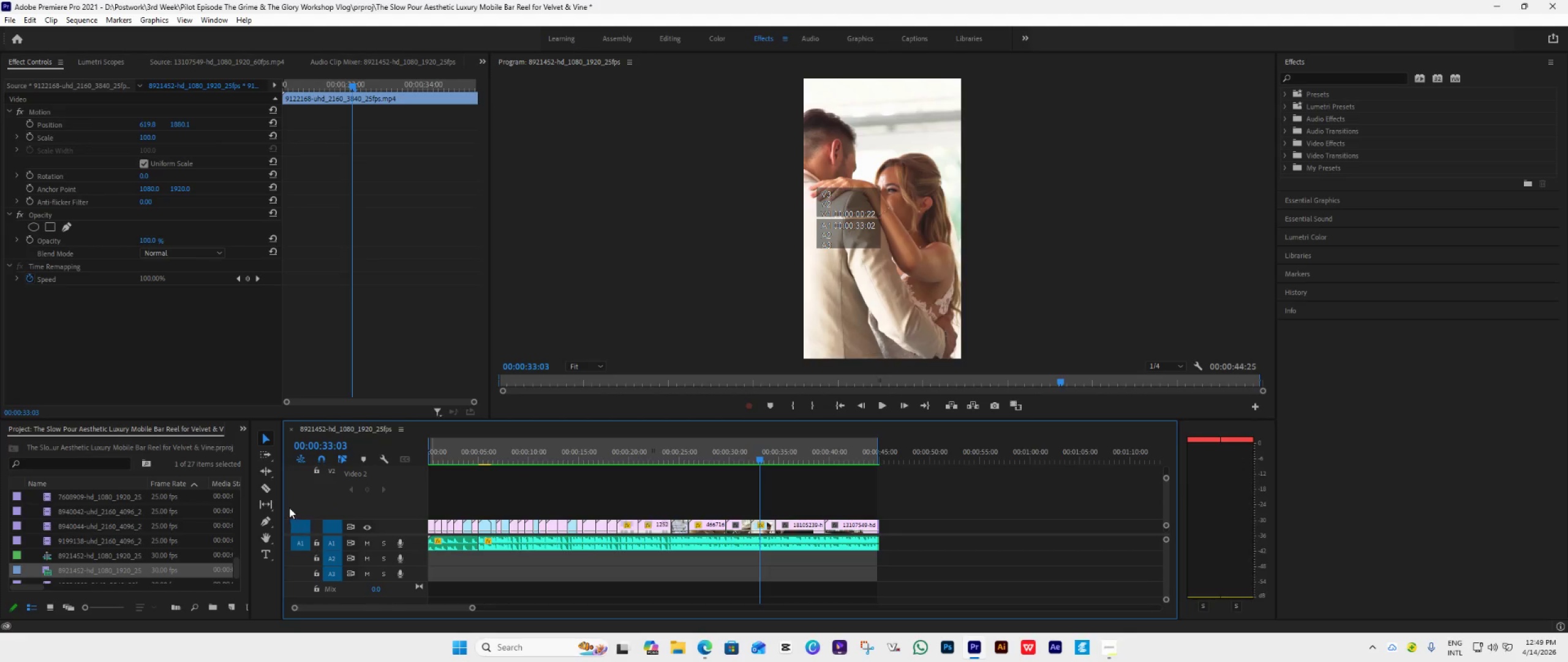 
left_click([270, 490])
 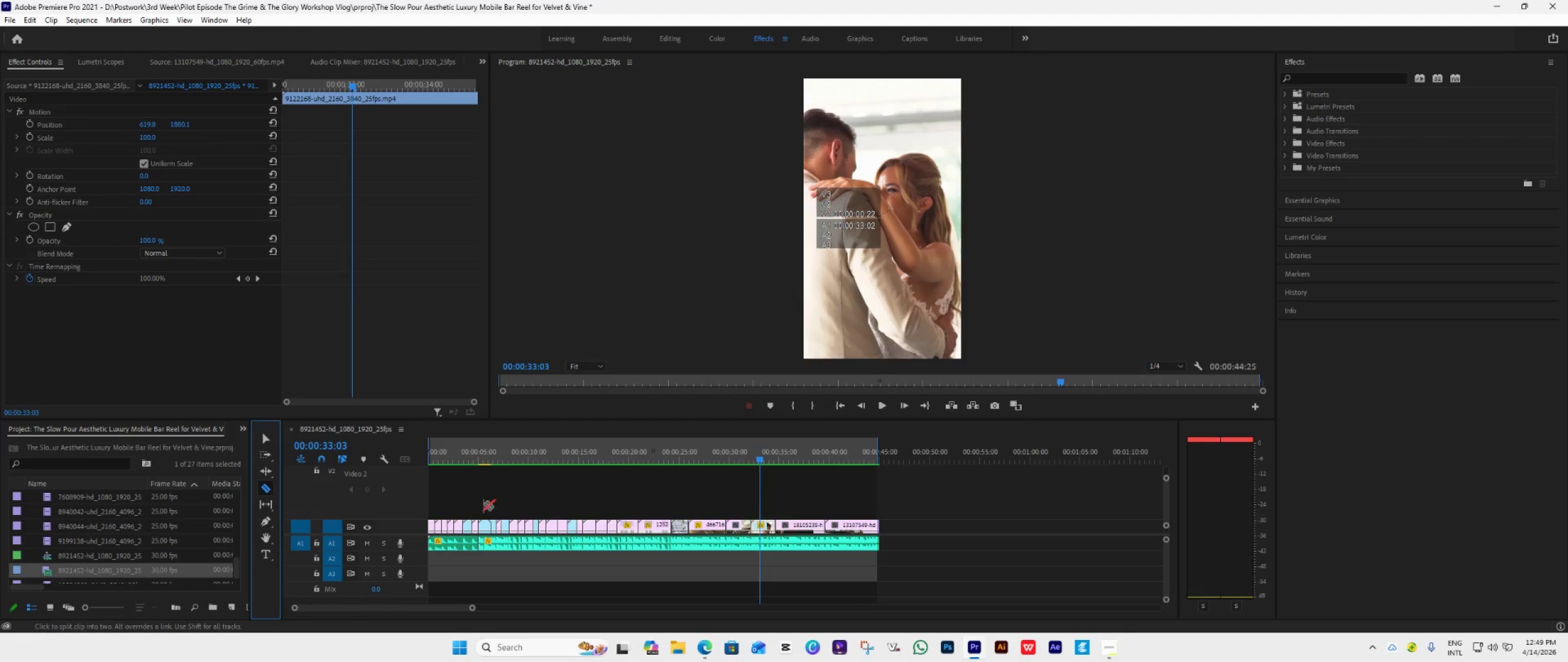 
scroll: coordinate [607, 504], scroll_direction: up, amount: 10.0
 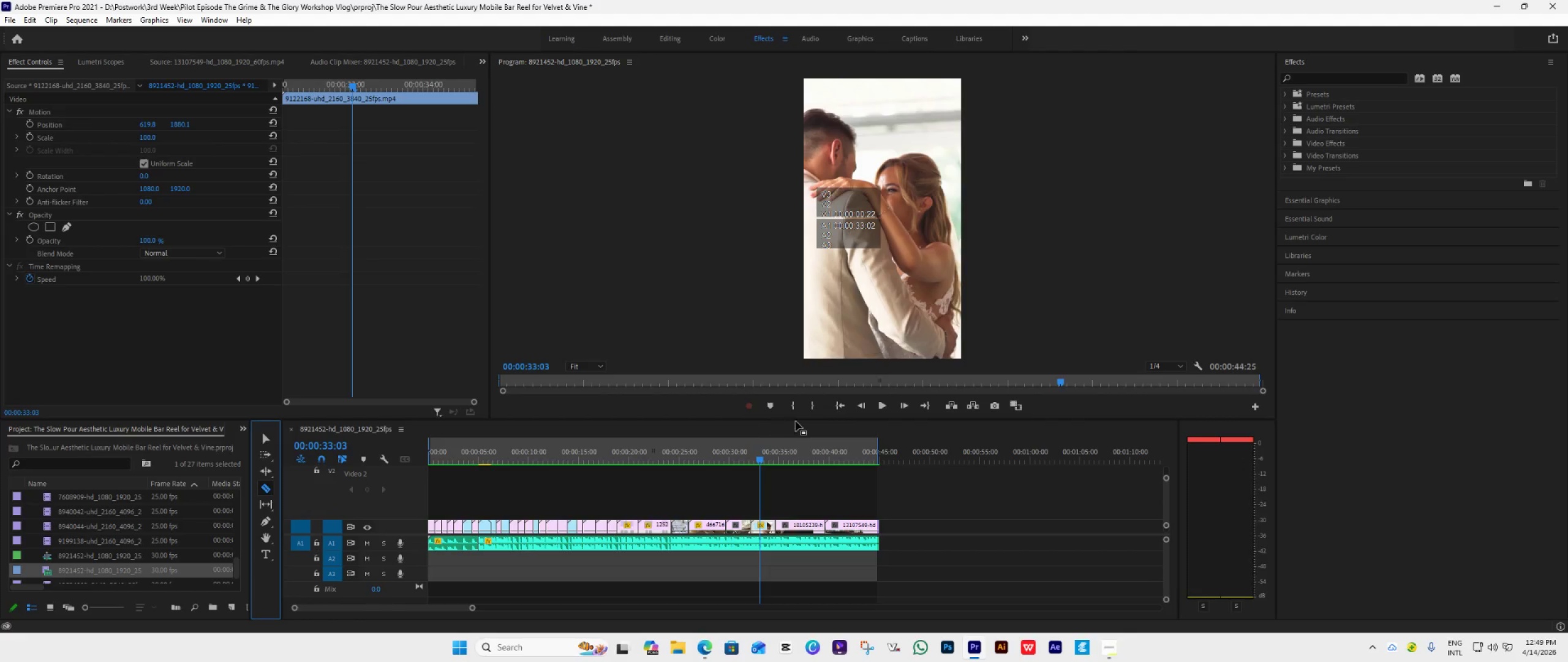 
left_click([843, 411])
 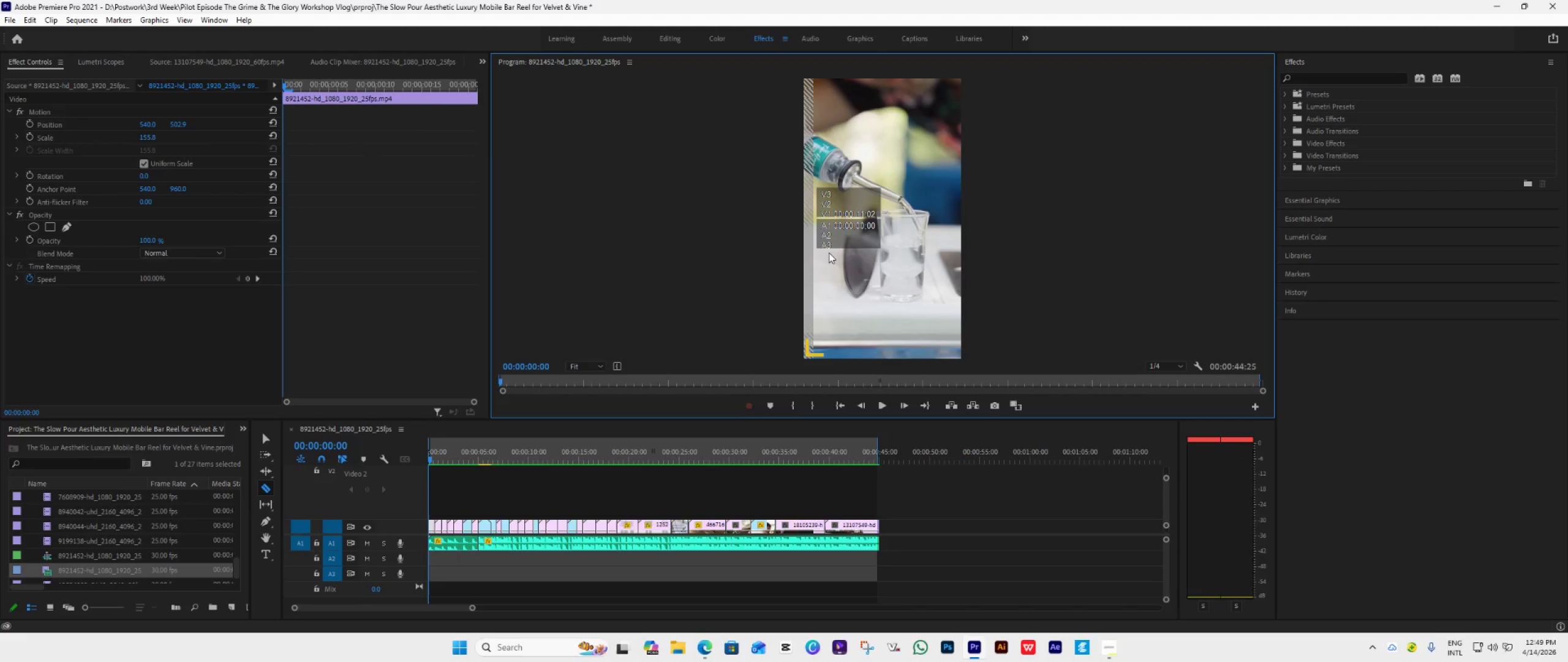 
left_click_drag(start_coordinate=[829, 249], to_coordinate=[840, 274])
 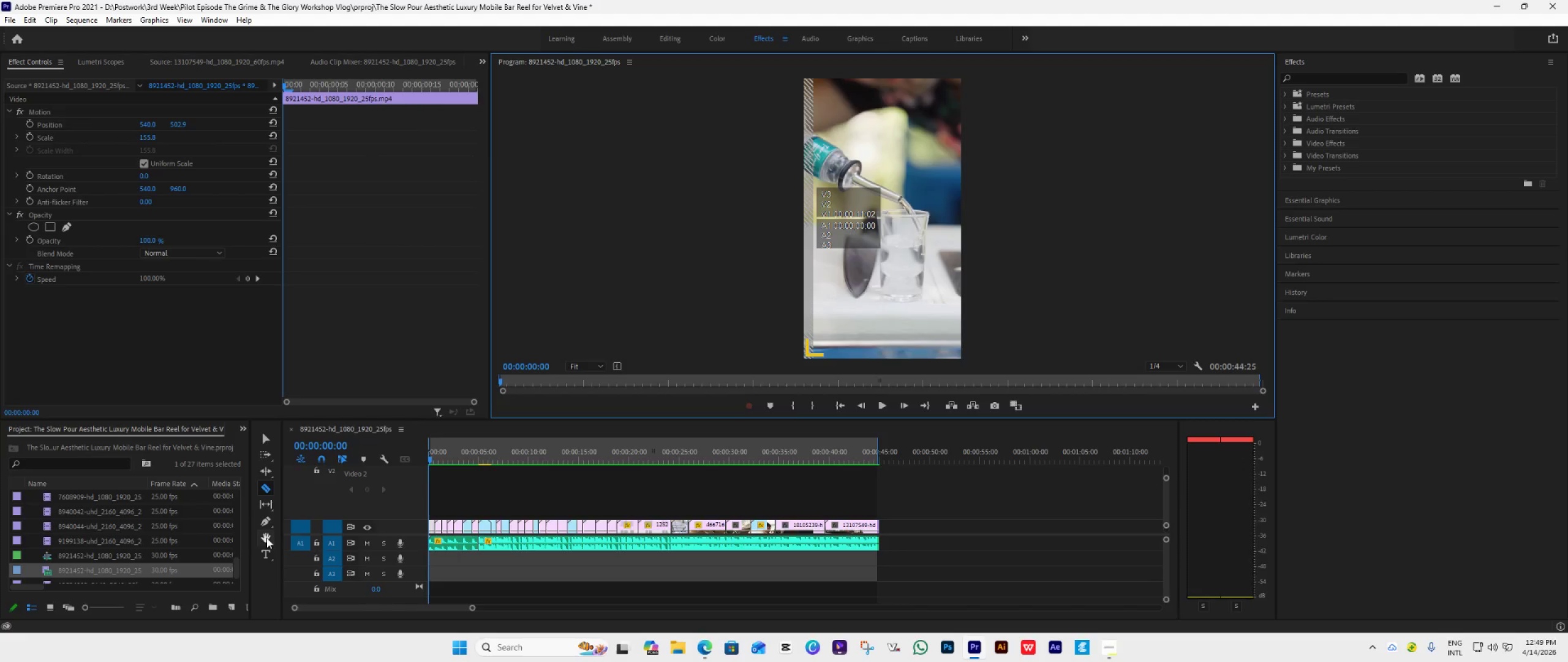 
left_click([268, 552])
 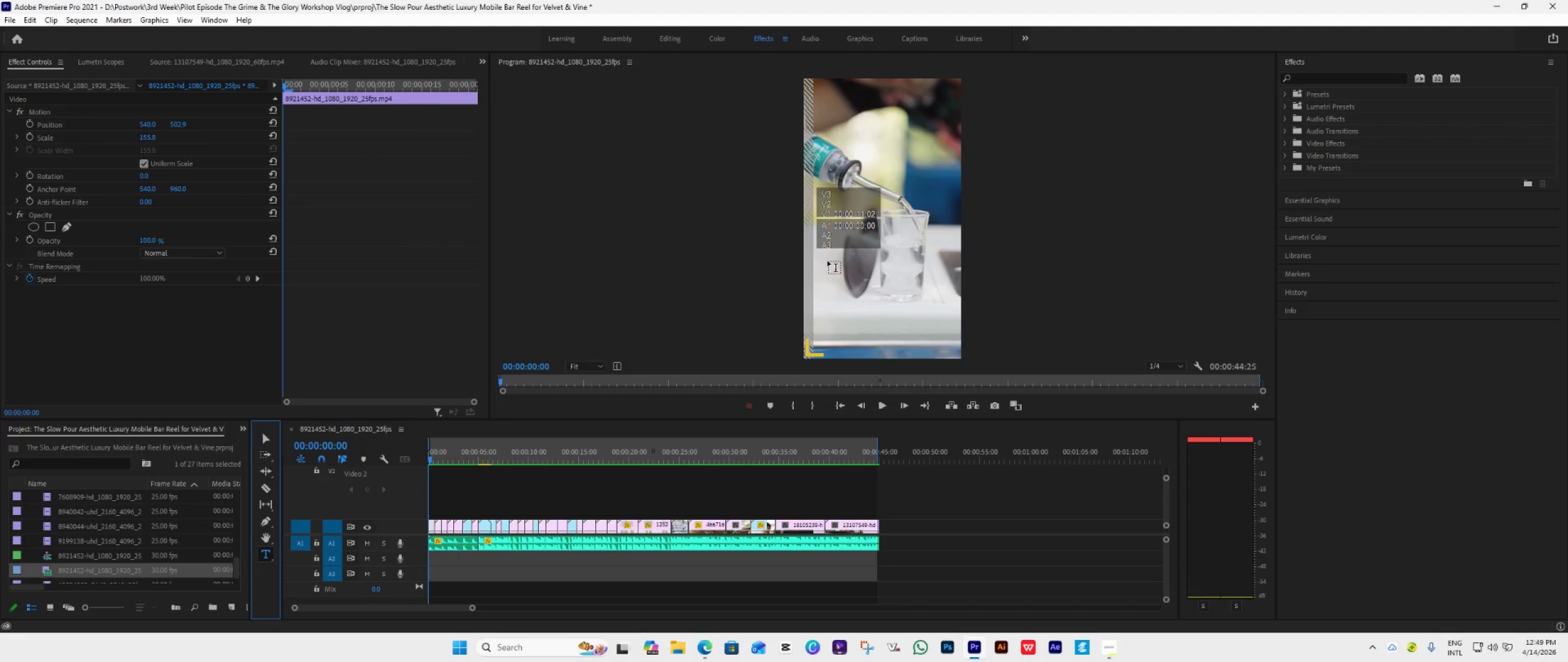 
left_click_drag(start_coordinate=[826, 261], to_coordinate=[942, 289])
 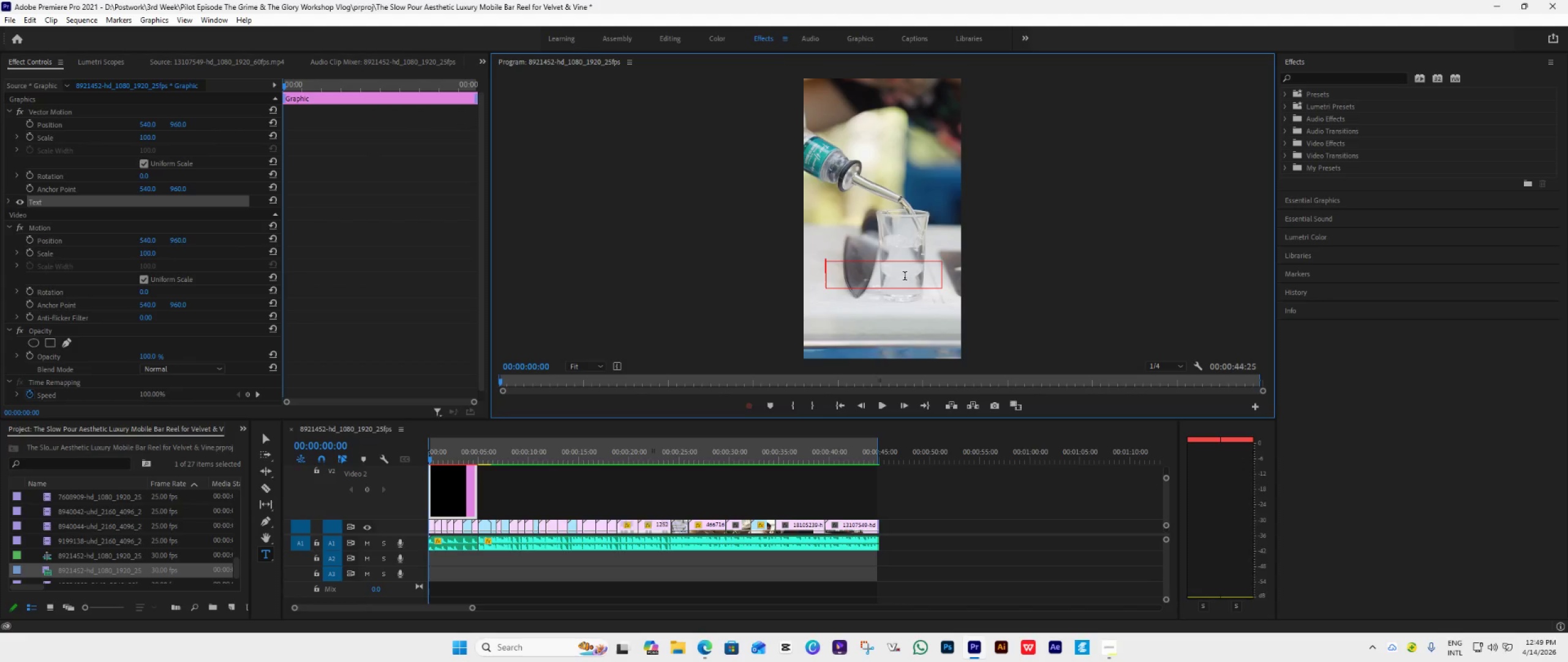 
left_click([903, 276])
 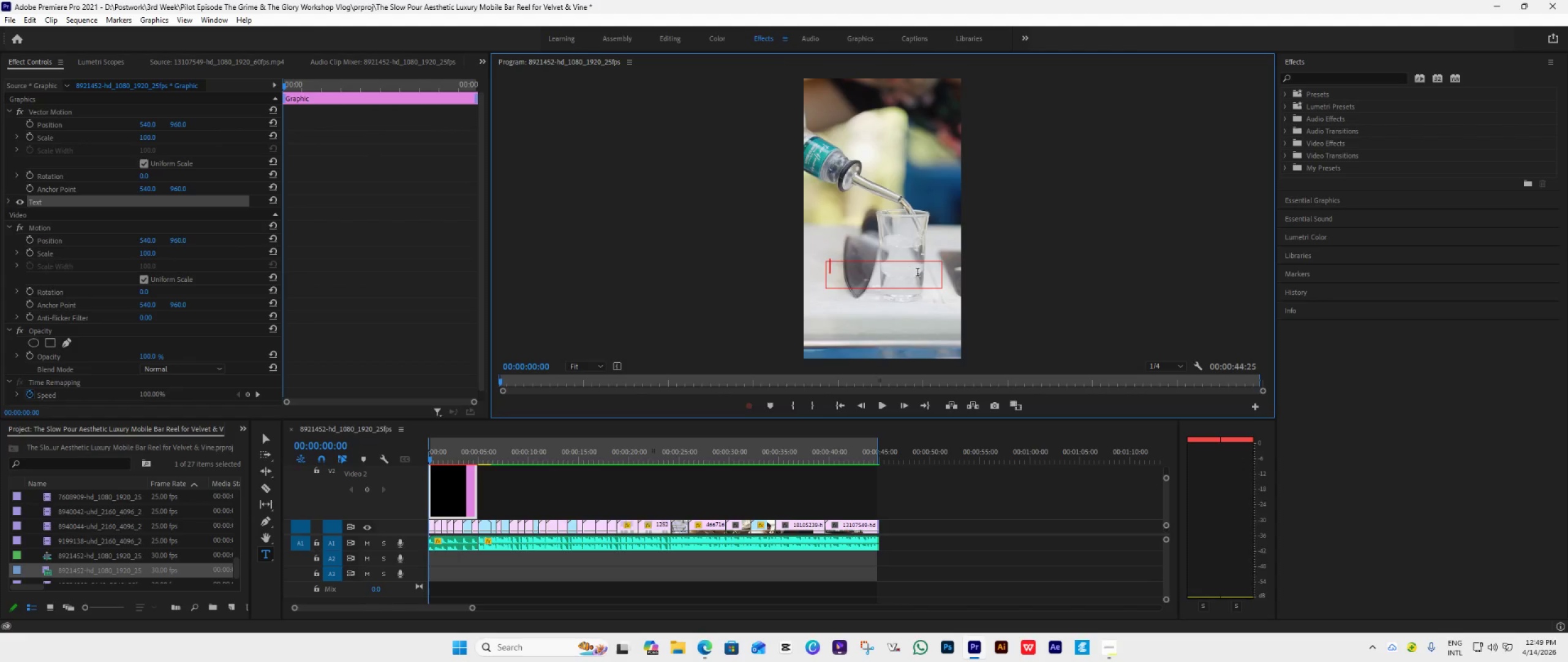 
key(Backspace)
 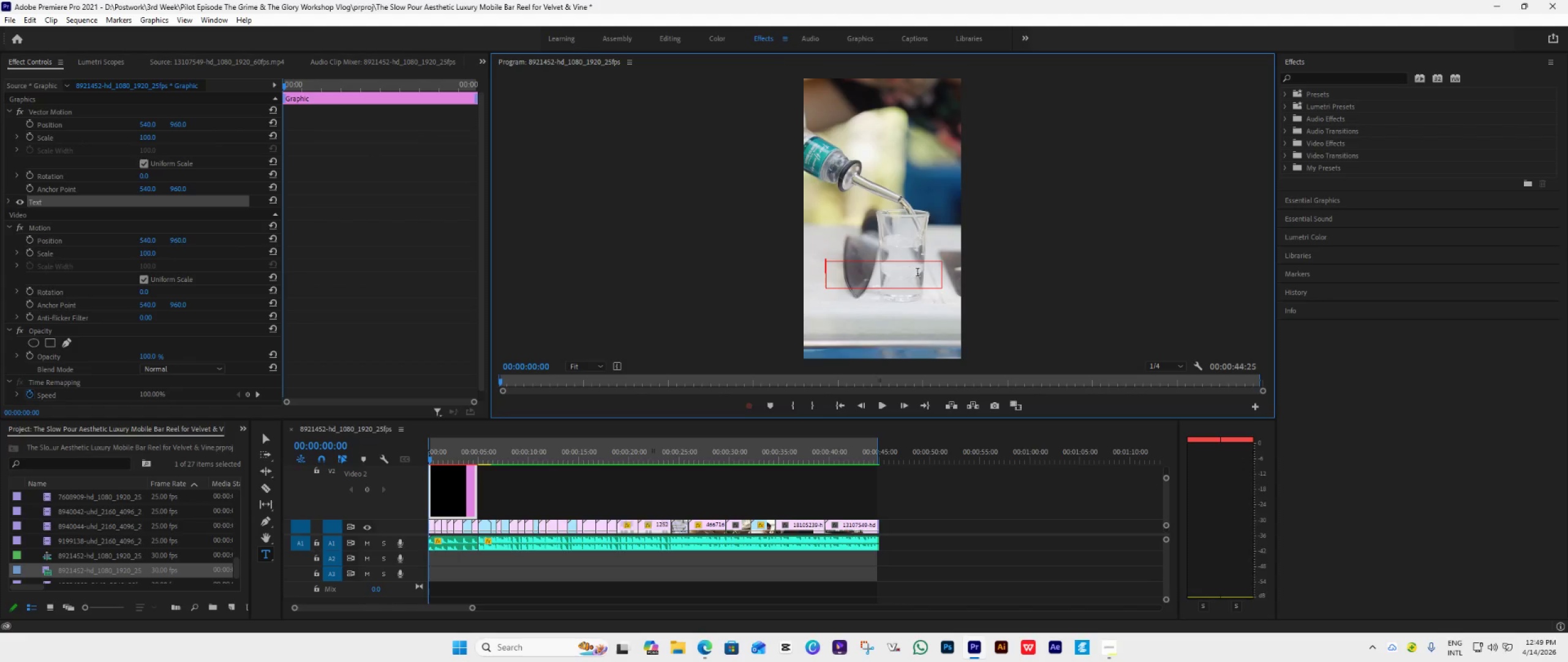 
key(Backspace)
 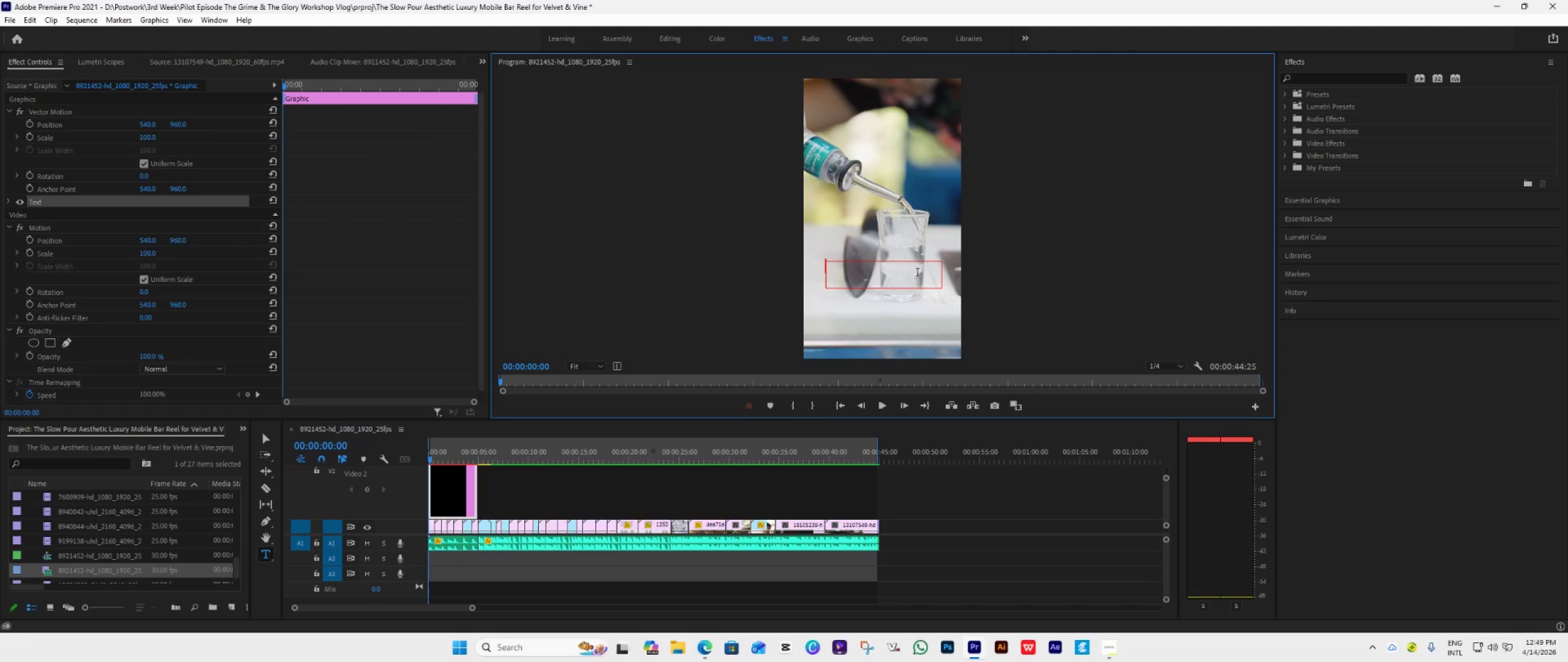 
key(Control+V)
 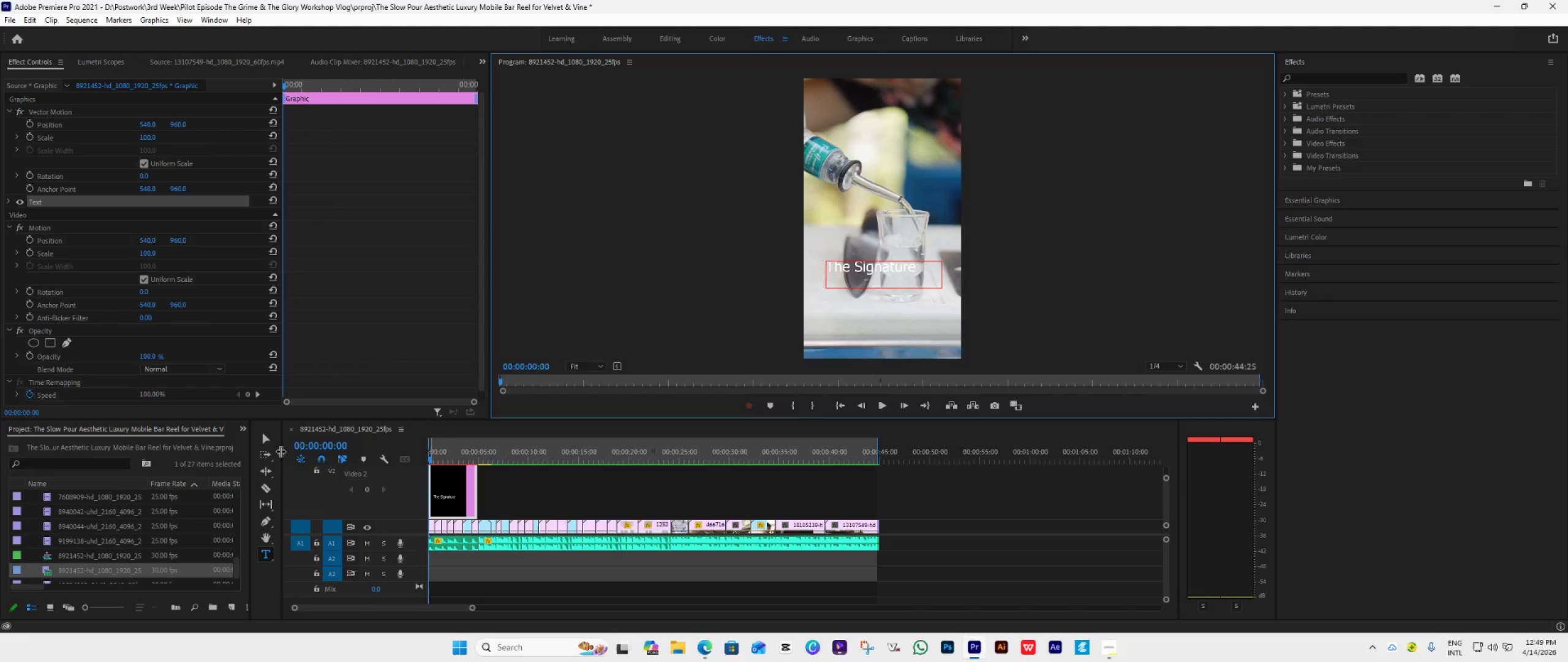 
left_click([263, 434])
 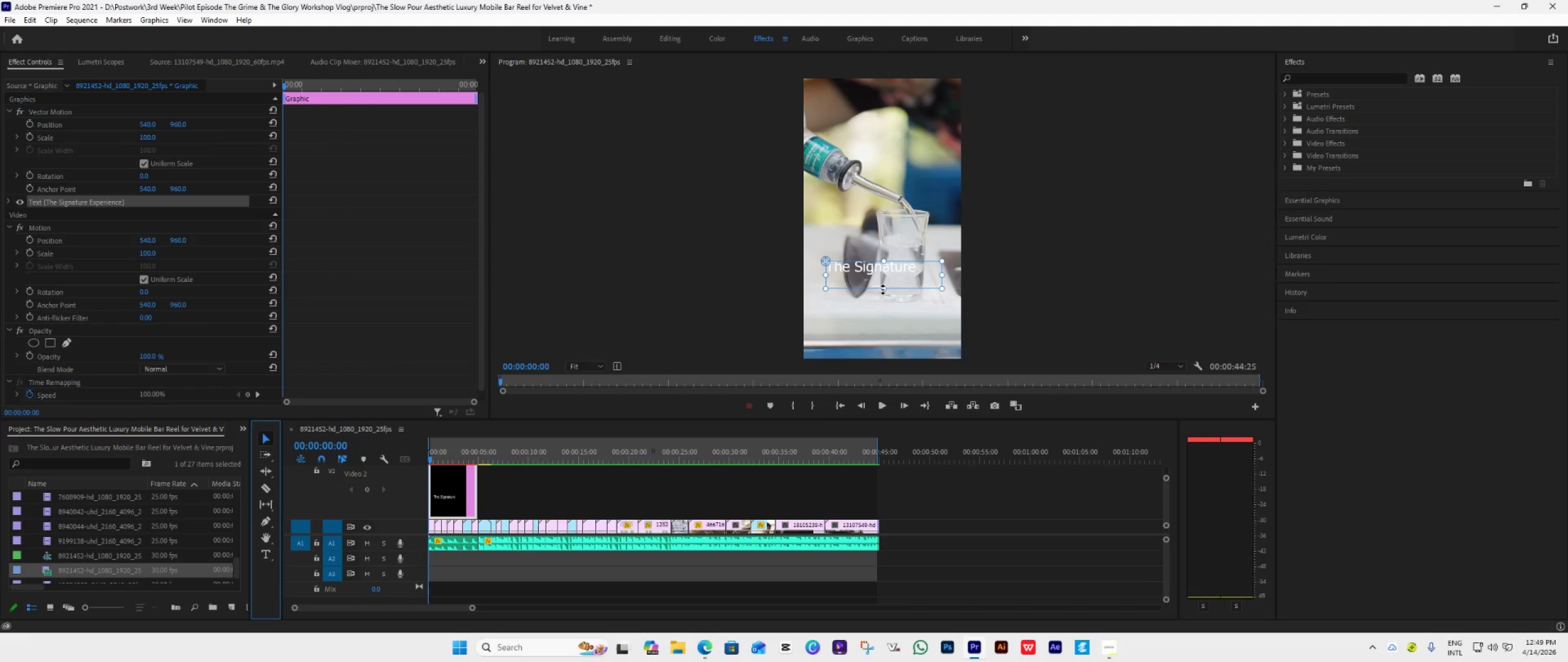 
left_click_drag(start_coordinate=[883, 289], to_coordinate=[884, 304])
 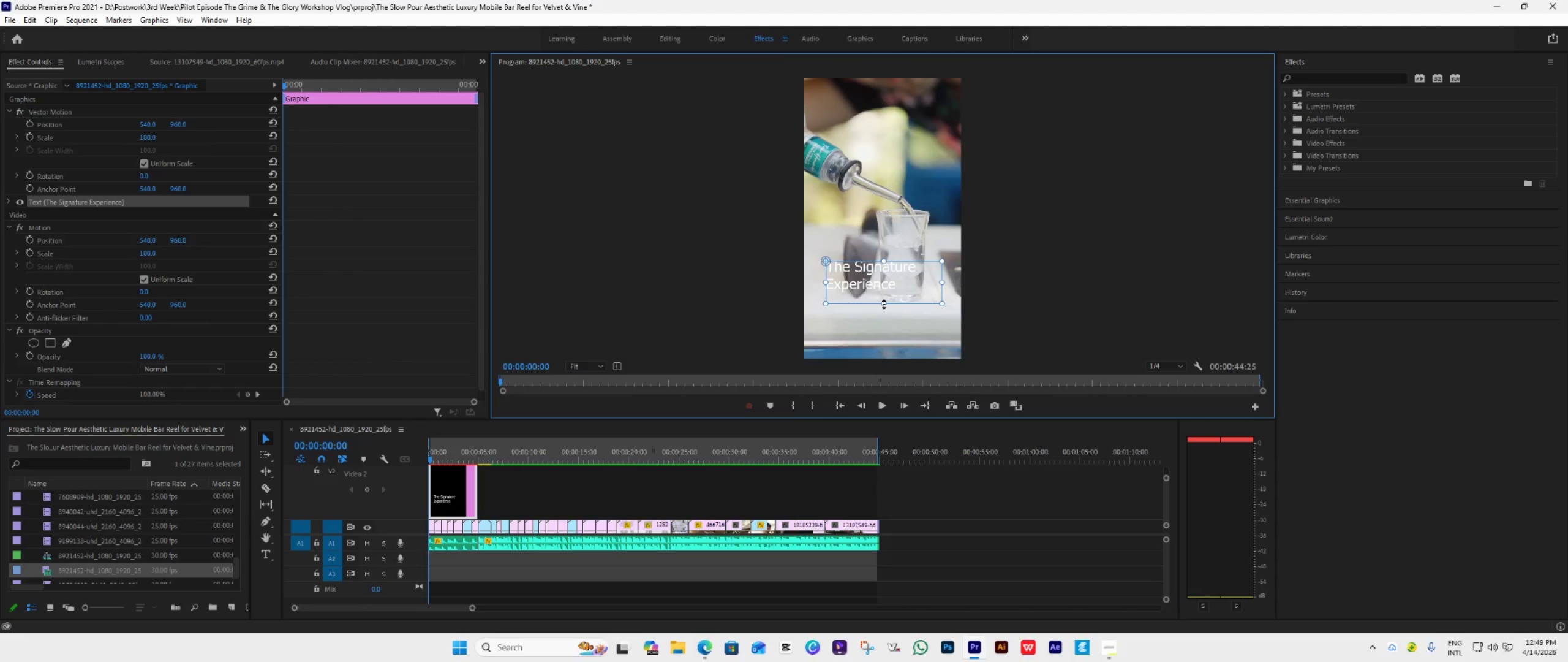 
left_click_drag(start_coordinate=[884, 304], to_coordinate=[886, 296])
 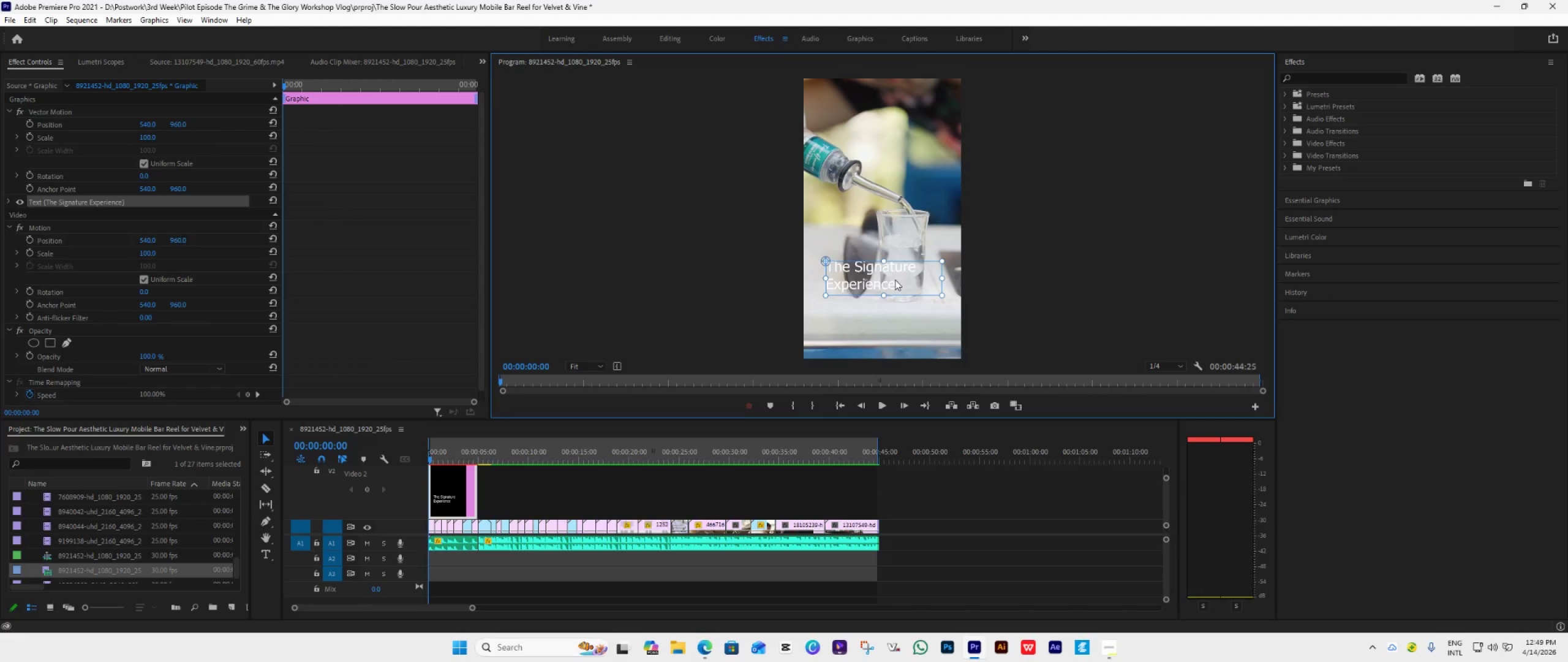 
left_click([895, 280])
 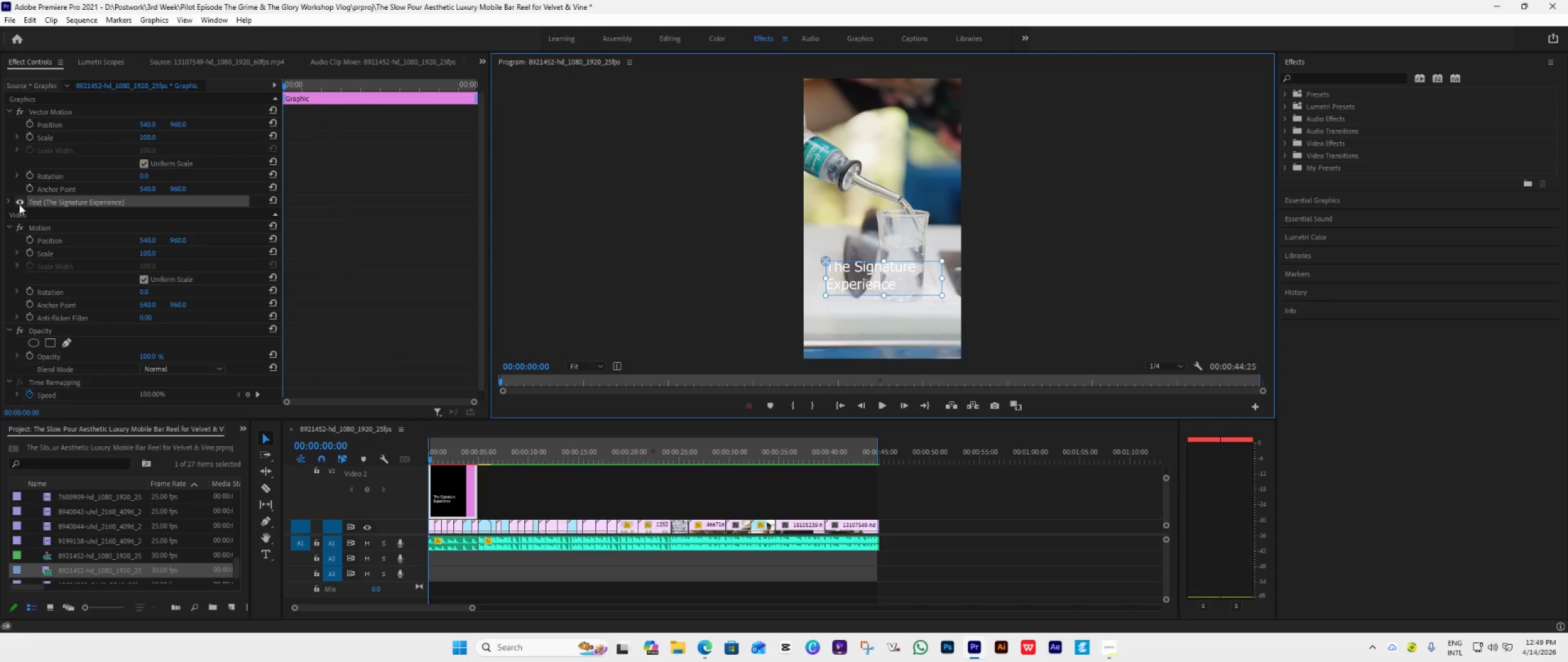 
left_click([9, 199])
 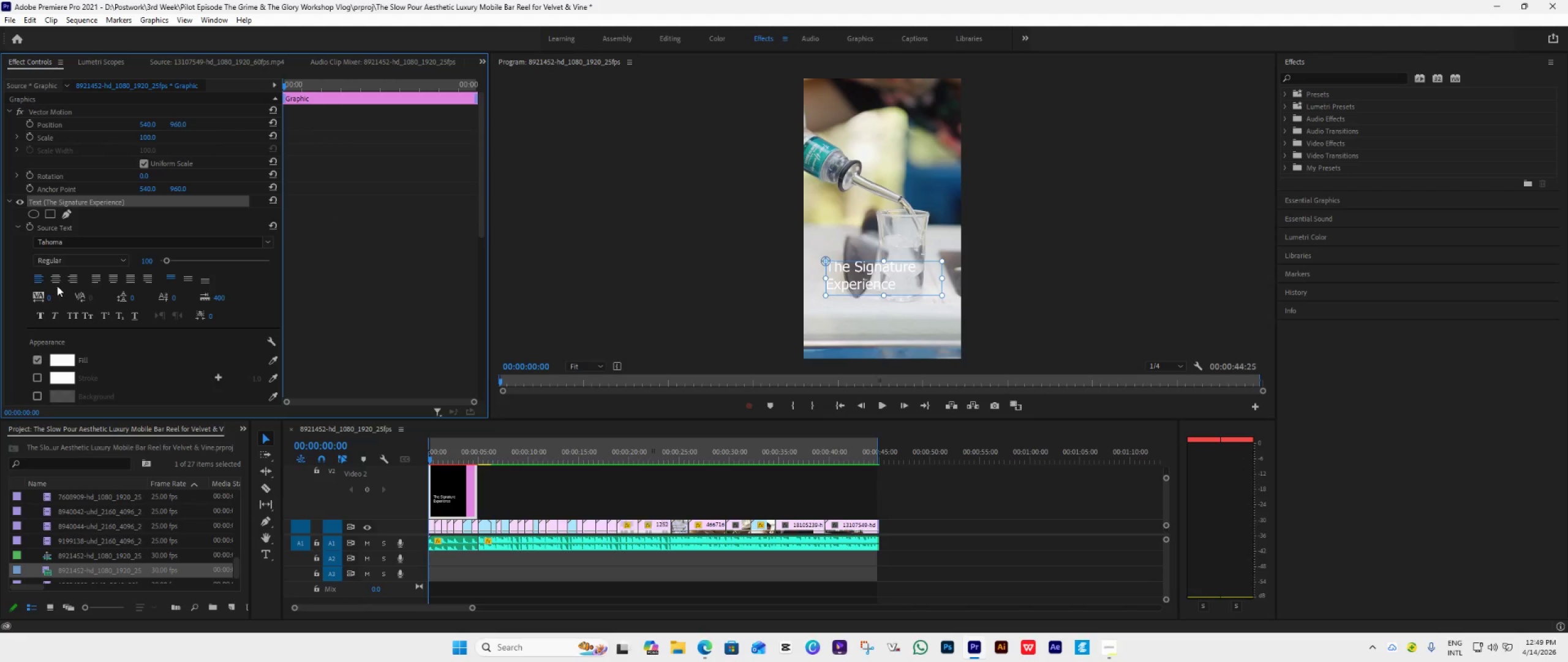 
left_click([59, 279])
 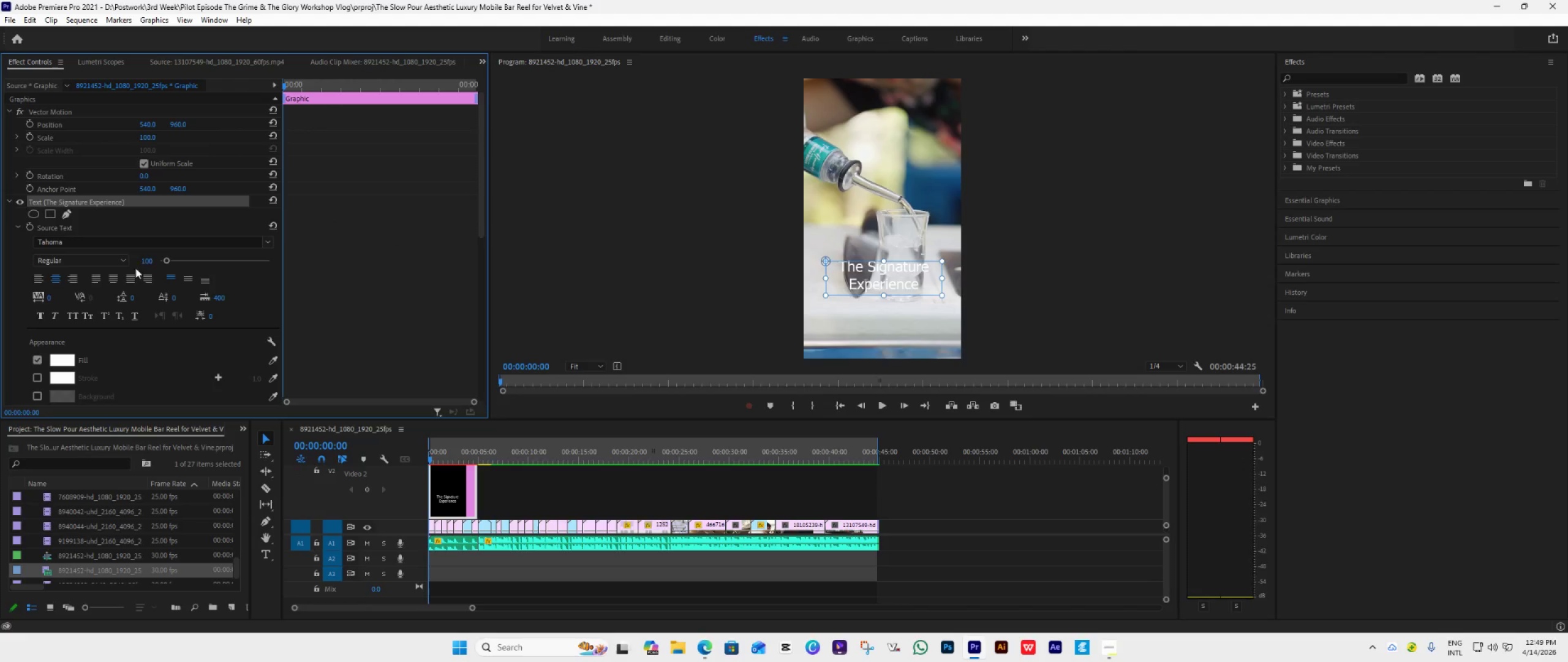 
left_click([145, 264])
 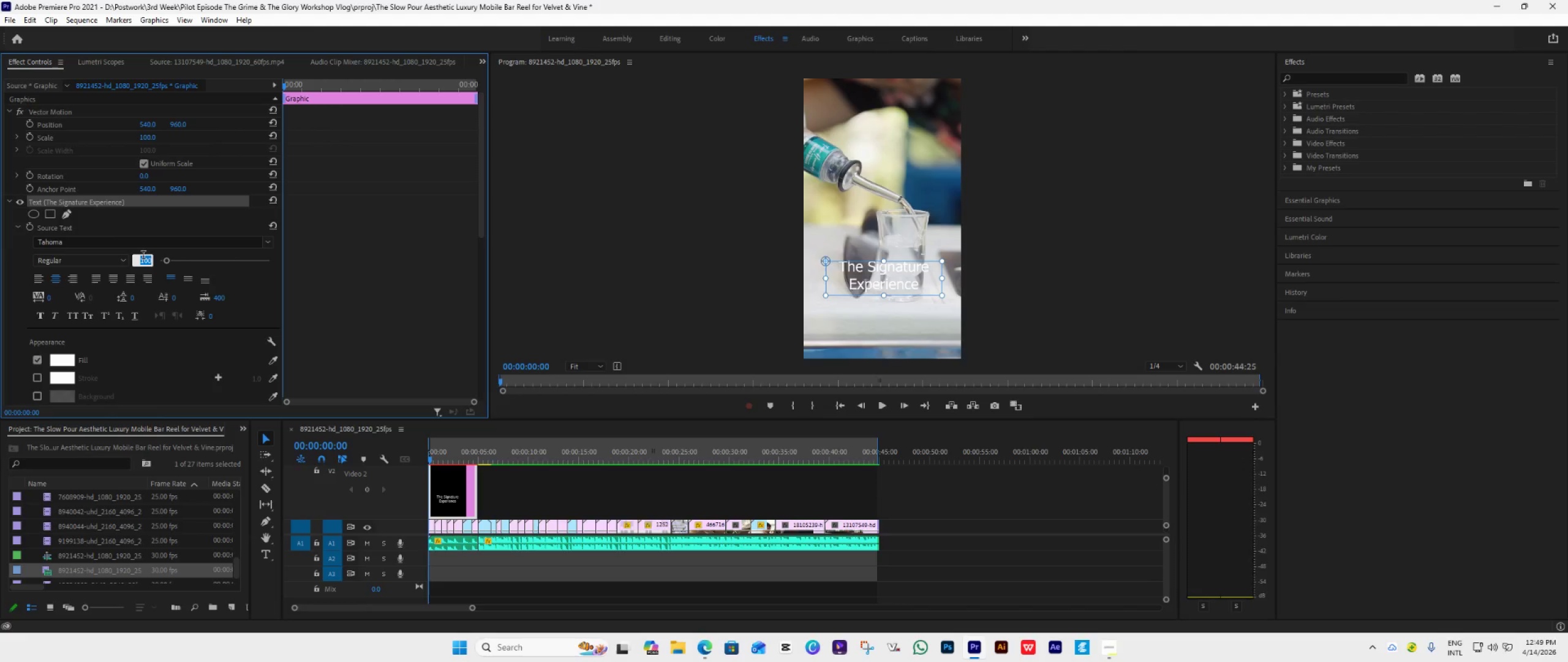 
wait(5.55)
 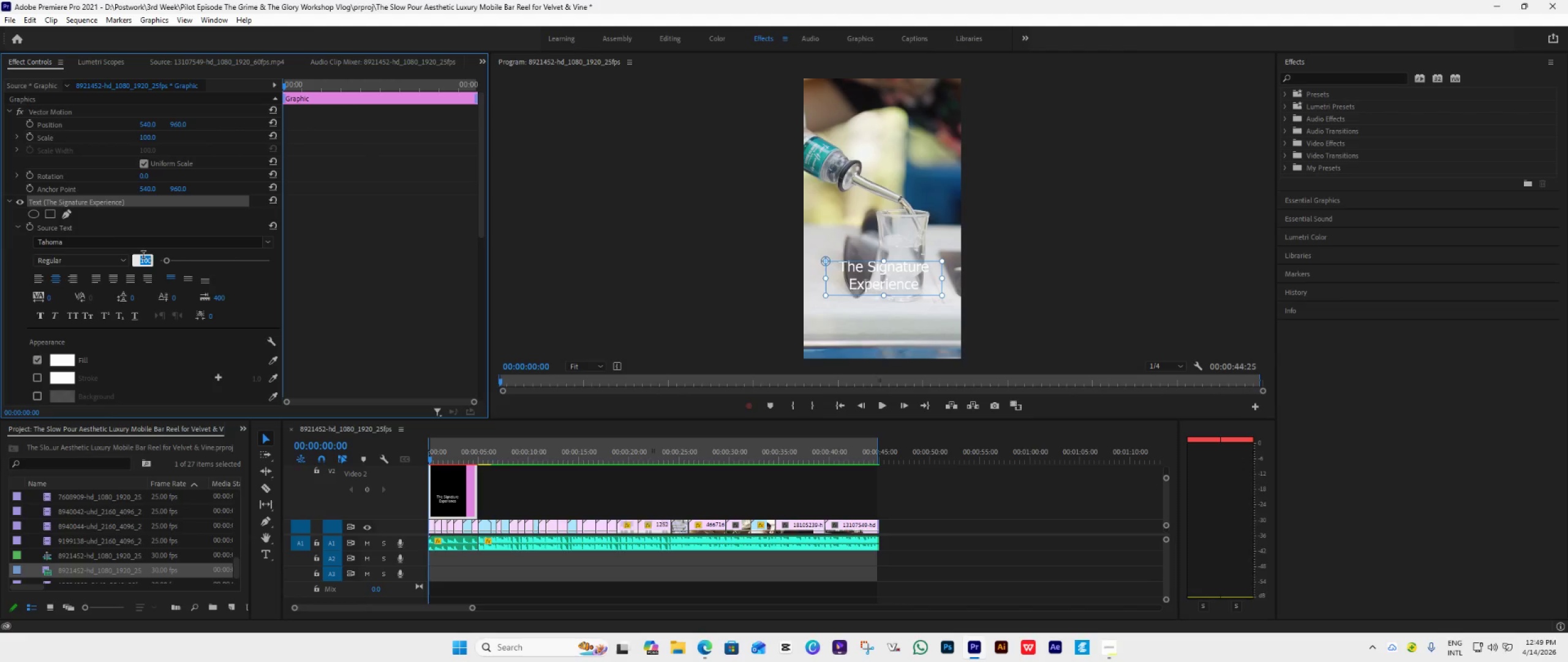 
type(90)
 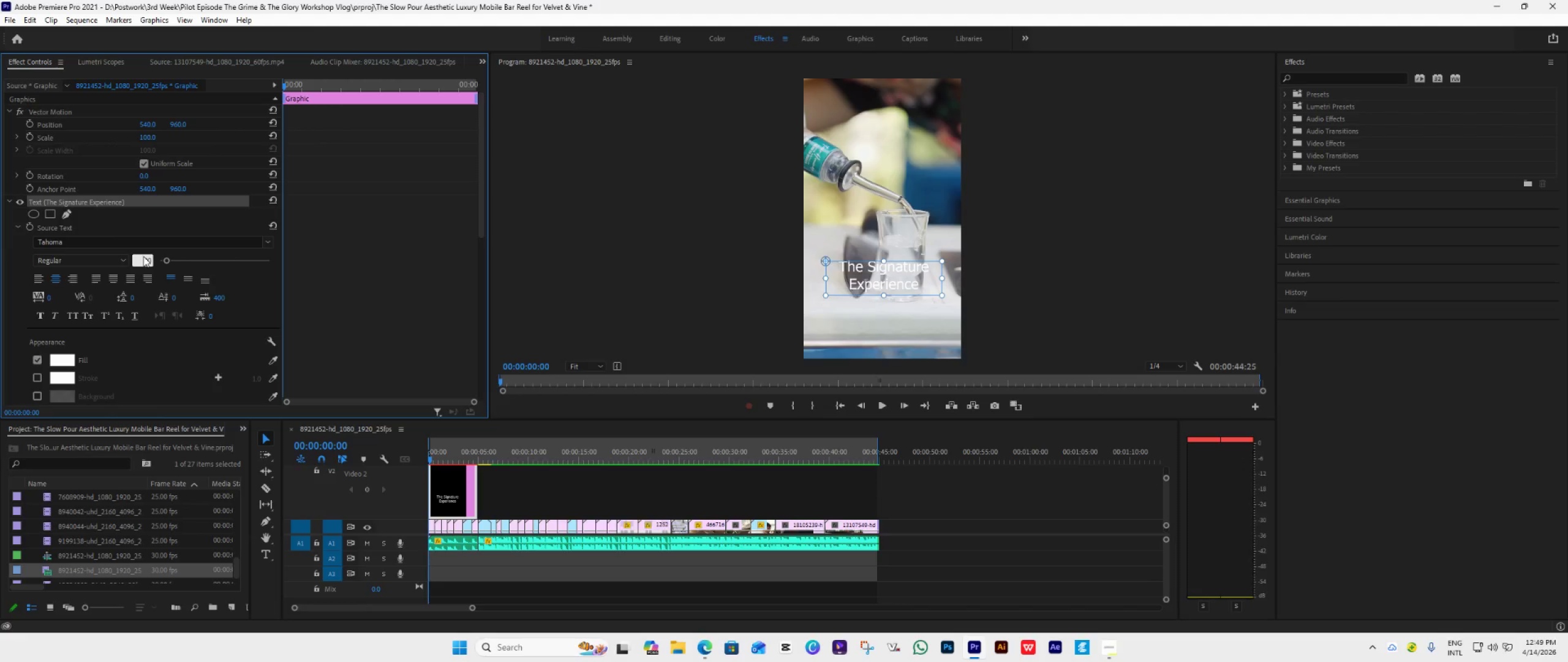 
key(Enter)
 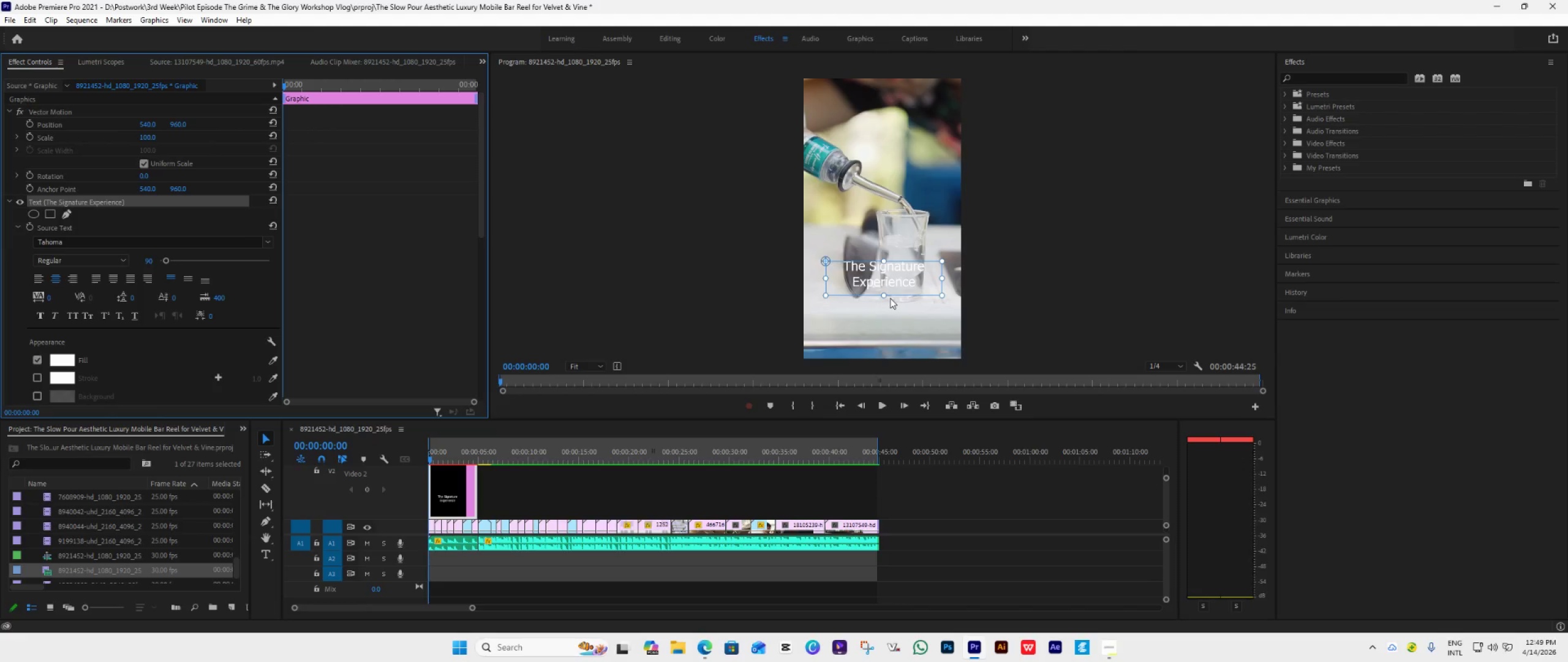 
left_click_drag(start_coordinate=[890, 297], to_coordinate=[893, 292])
 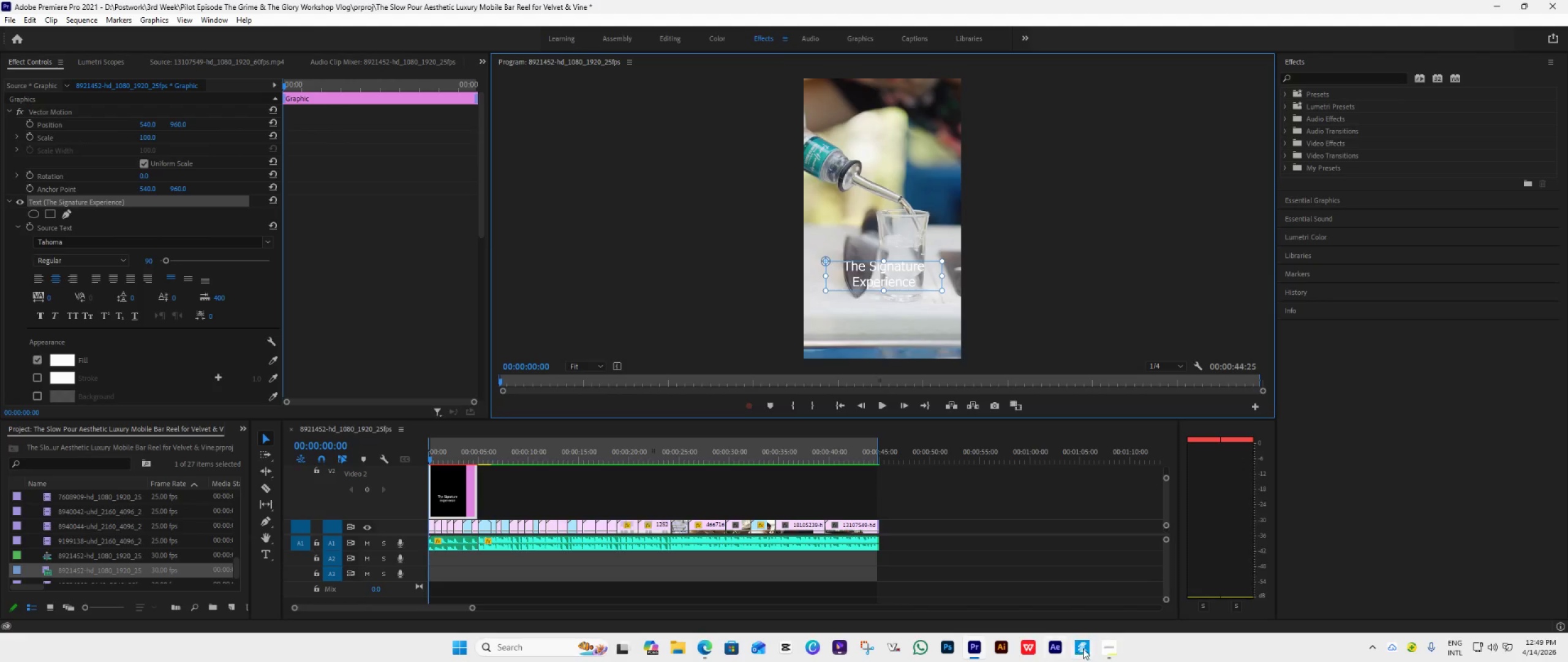 
left_click([1118, 651])